 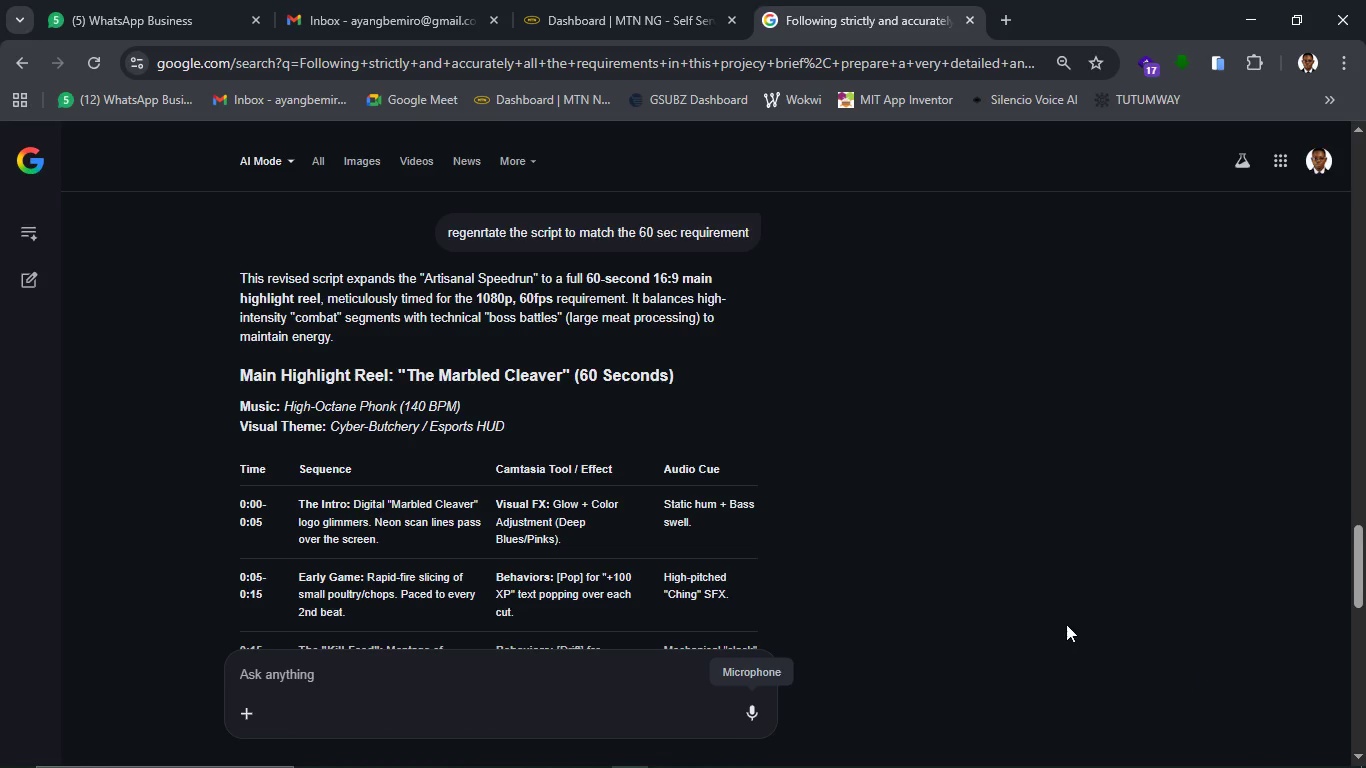 
scroll: coordinate [722, 534], scroll_direction: down, amount: 4.0
 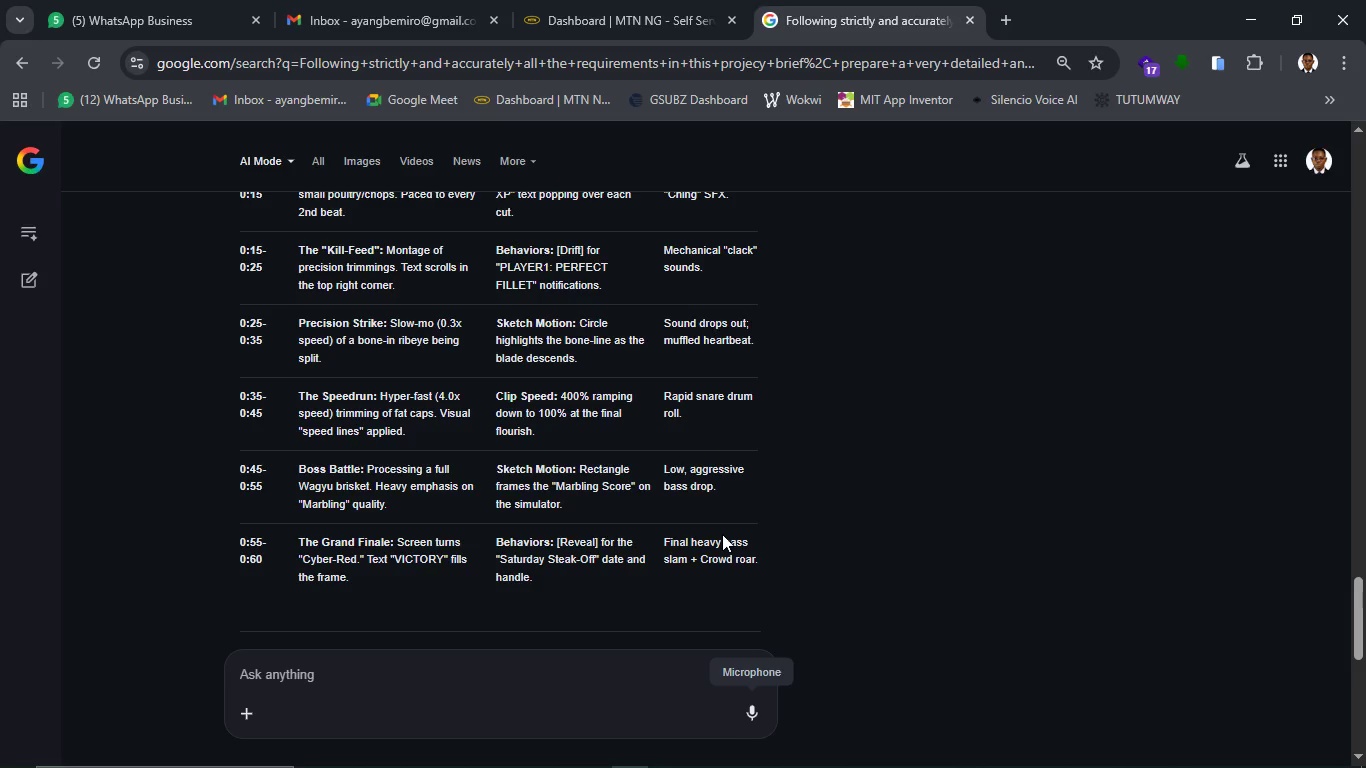 
scroll: coordinate [722, 534], scroll_direction: up, amount: 3.0
 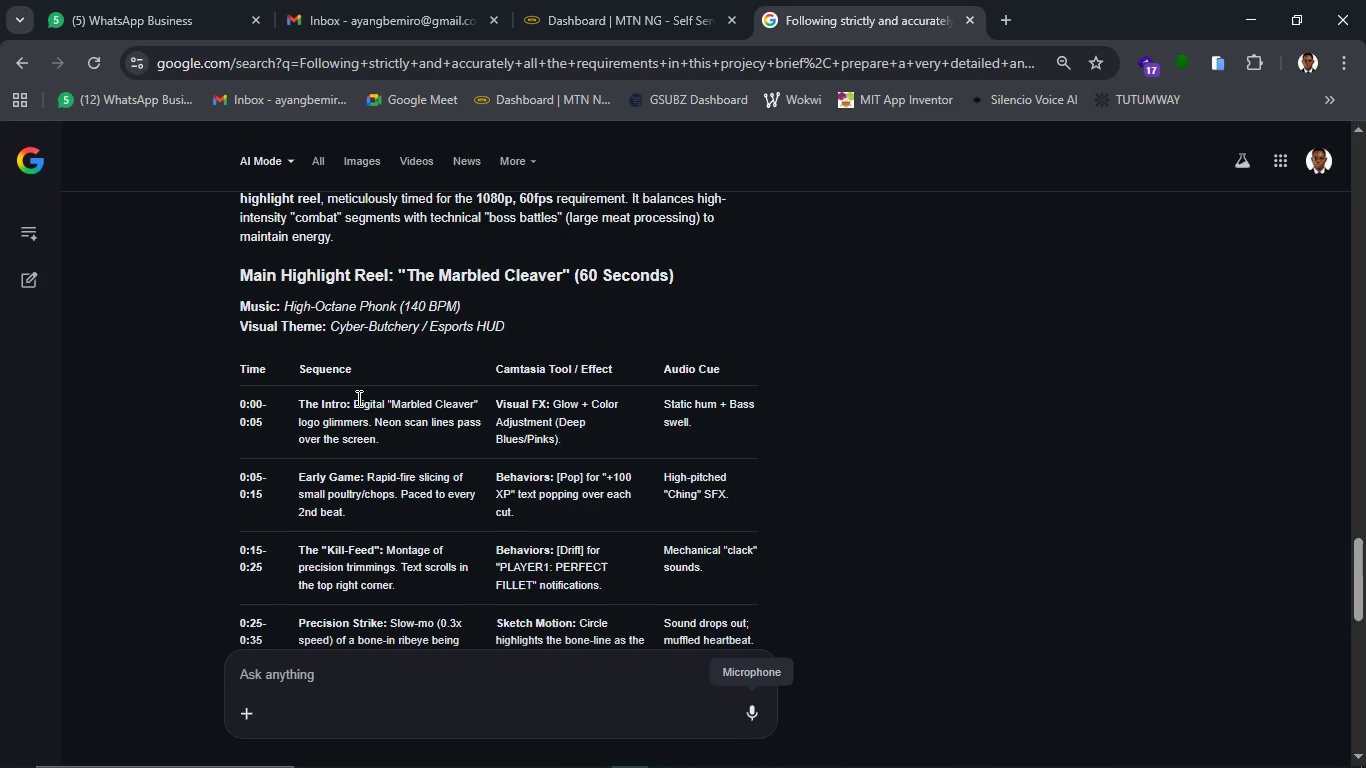 
wait(30.22)
 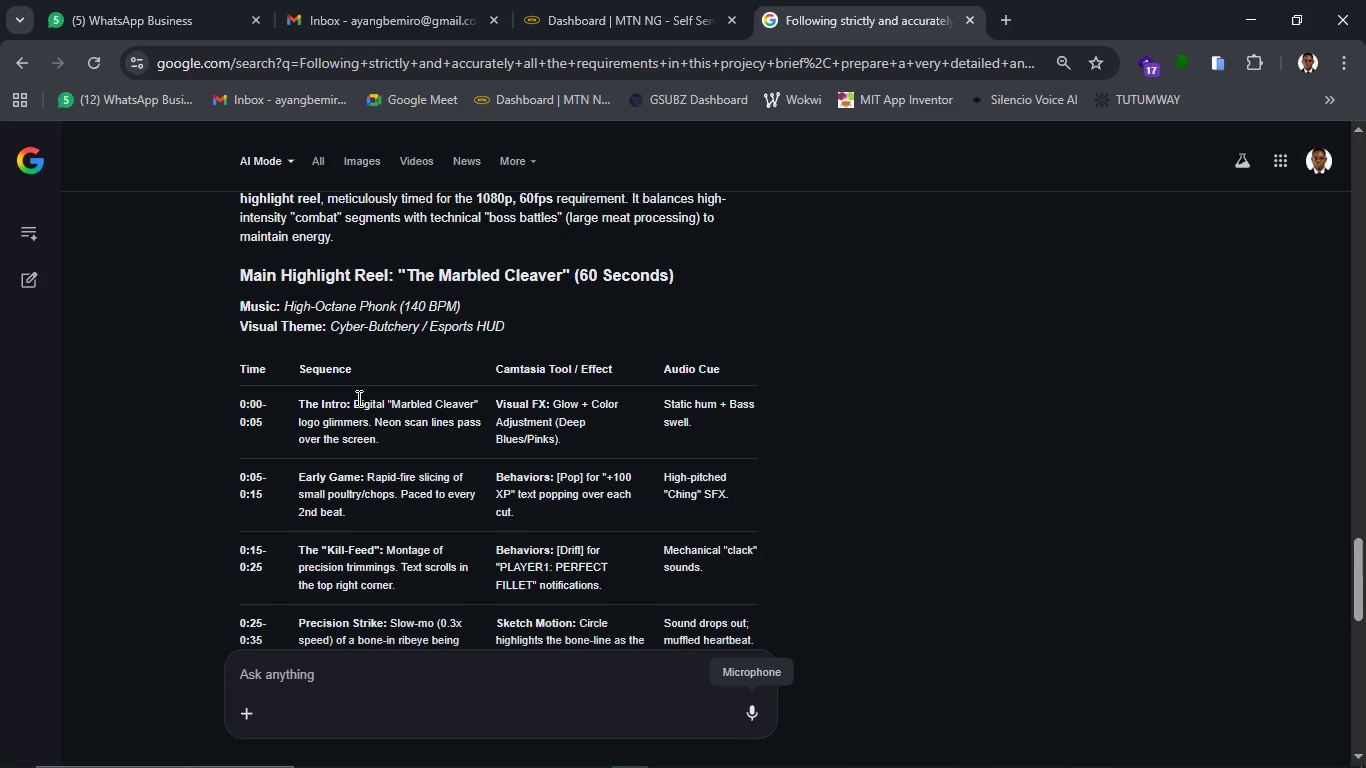 
left_click_drag(start_coordinate=[350, 398], to_coordinate=[392, 439])
 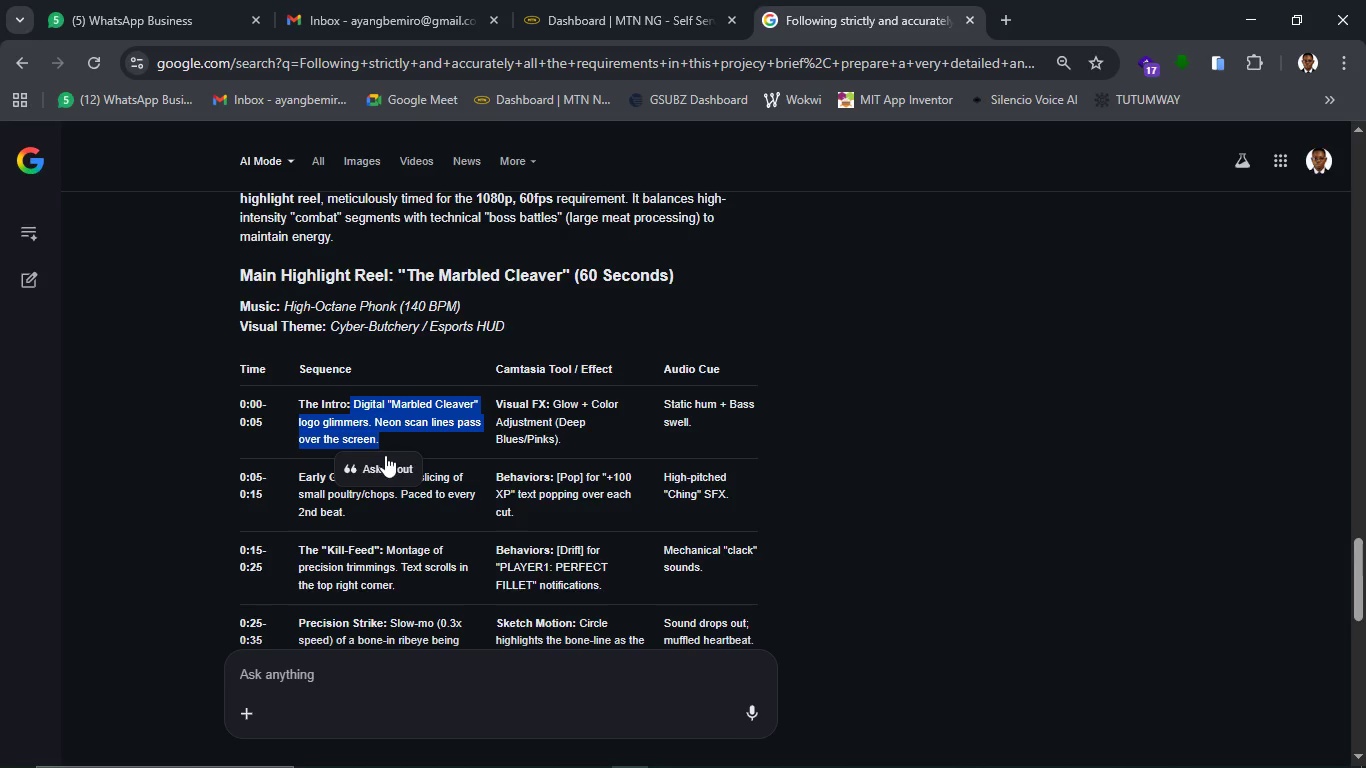 
left_click([385, 468])
 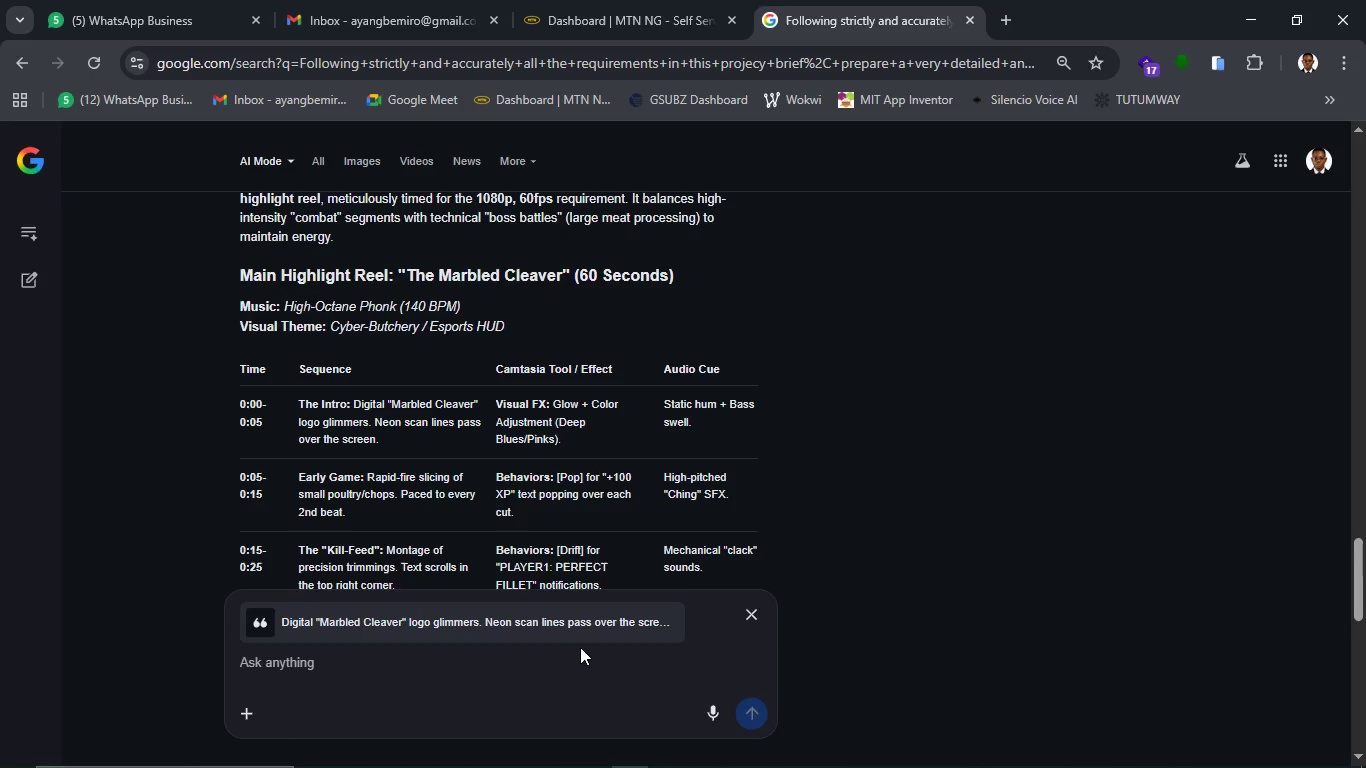 
left_click([586, 671])
 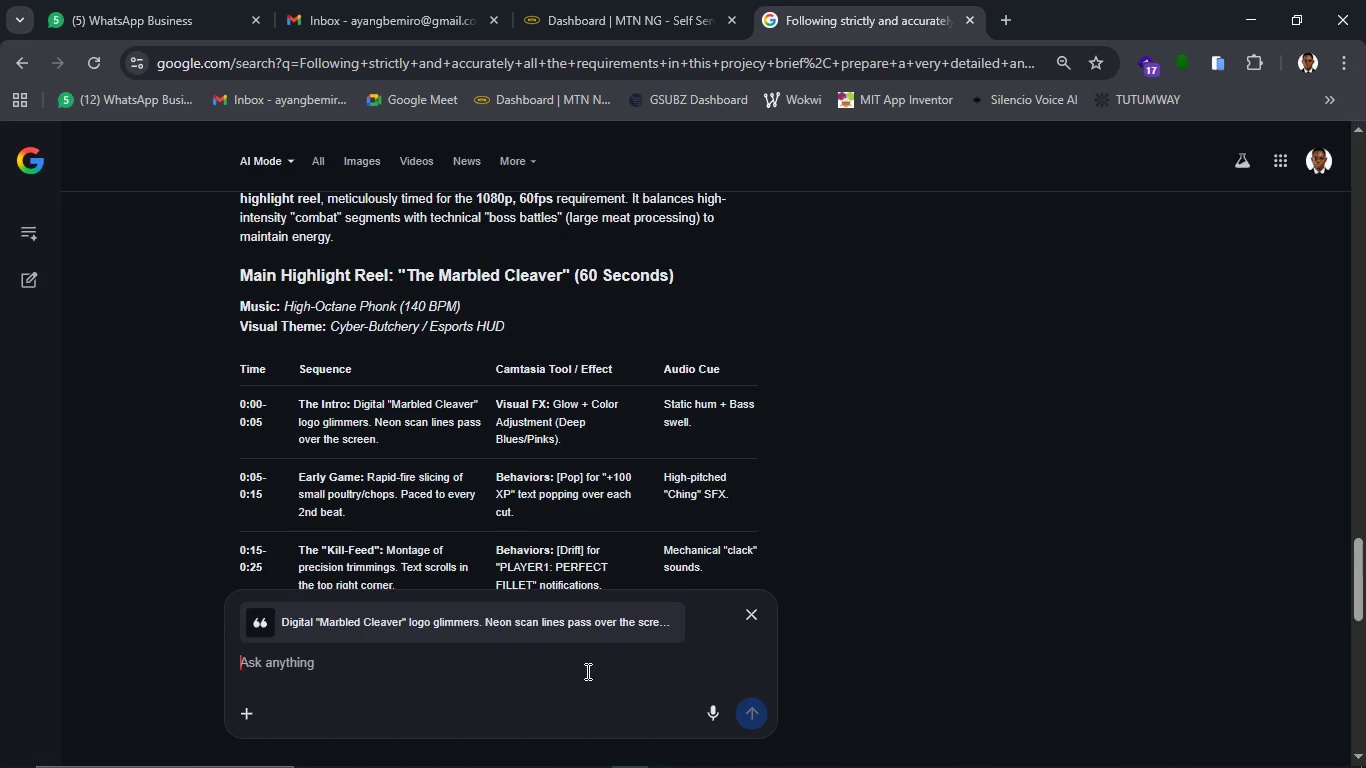 
type(generate the image)
 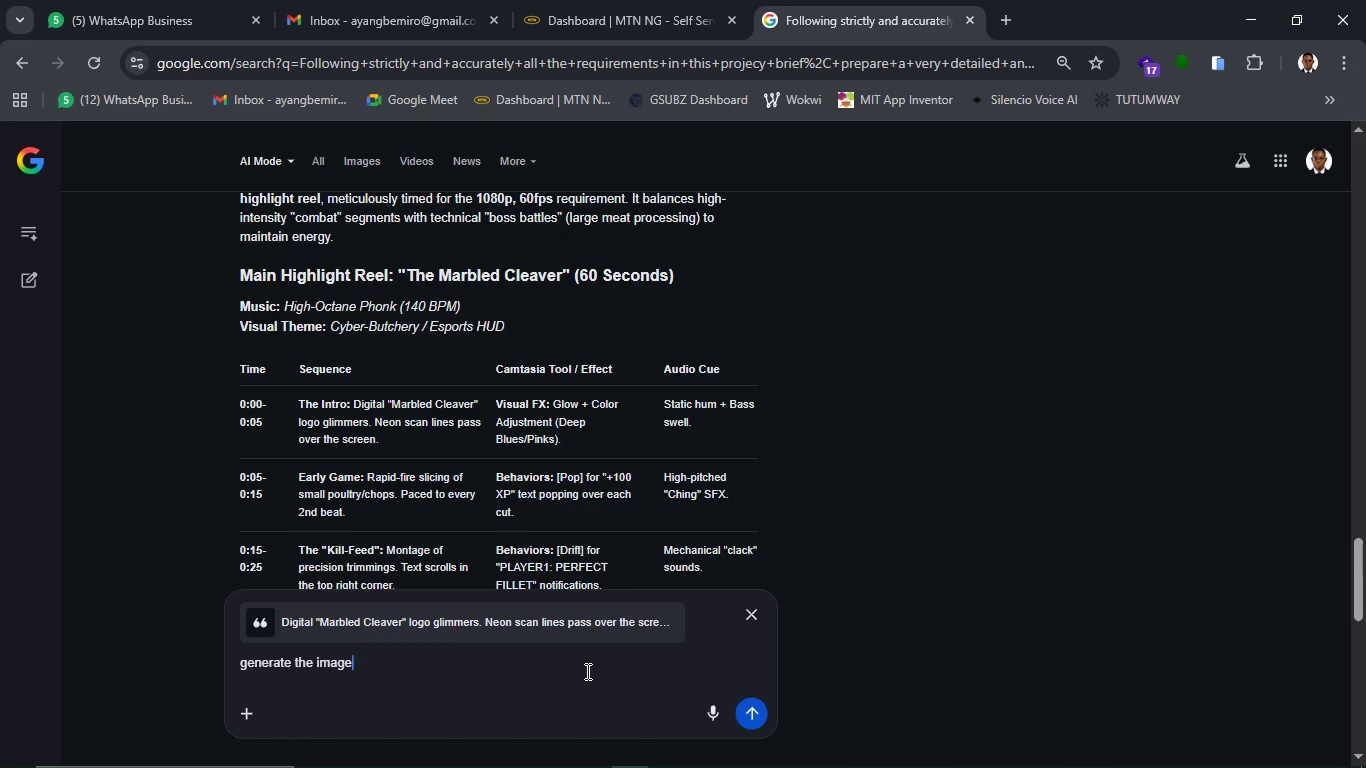 
key(Enter)
 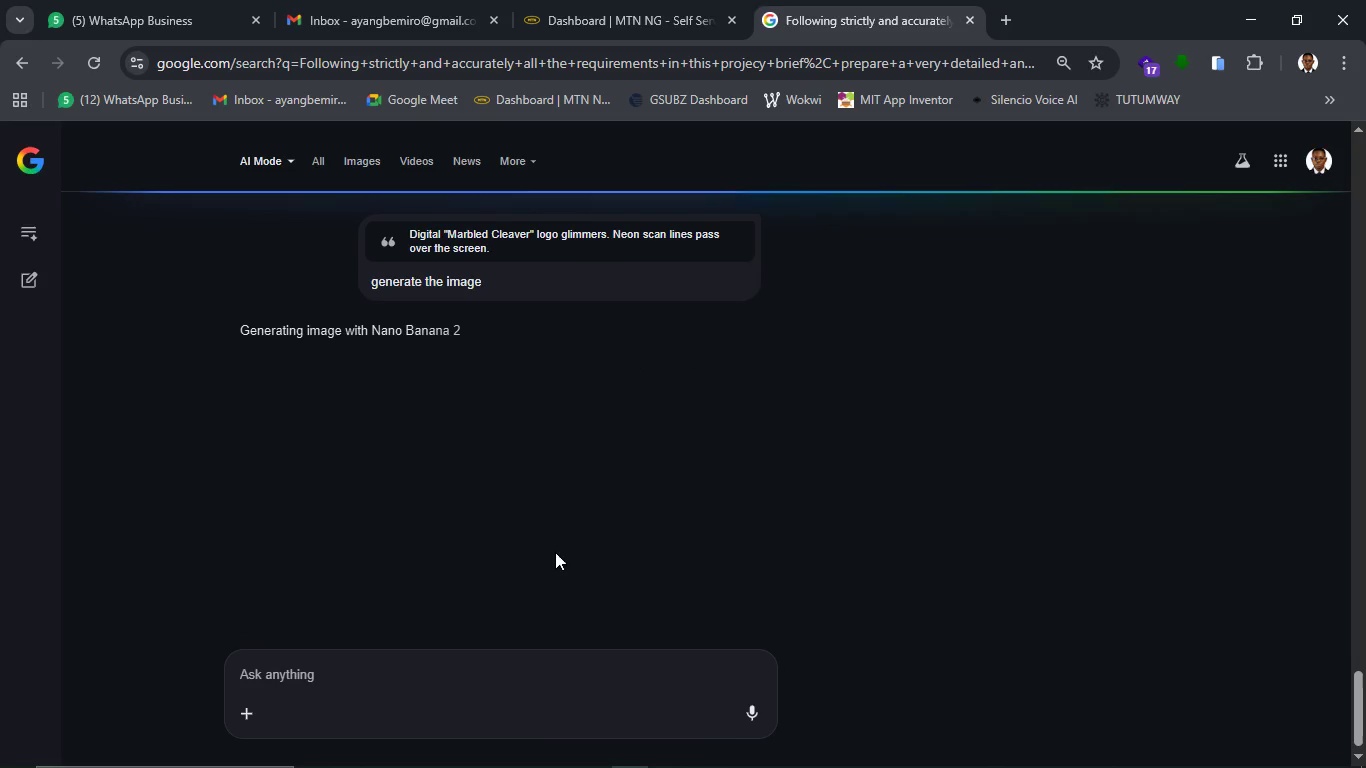 
left_click([526, 759])